 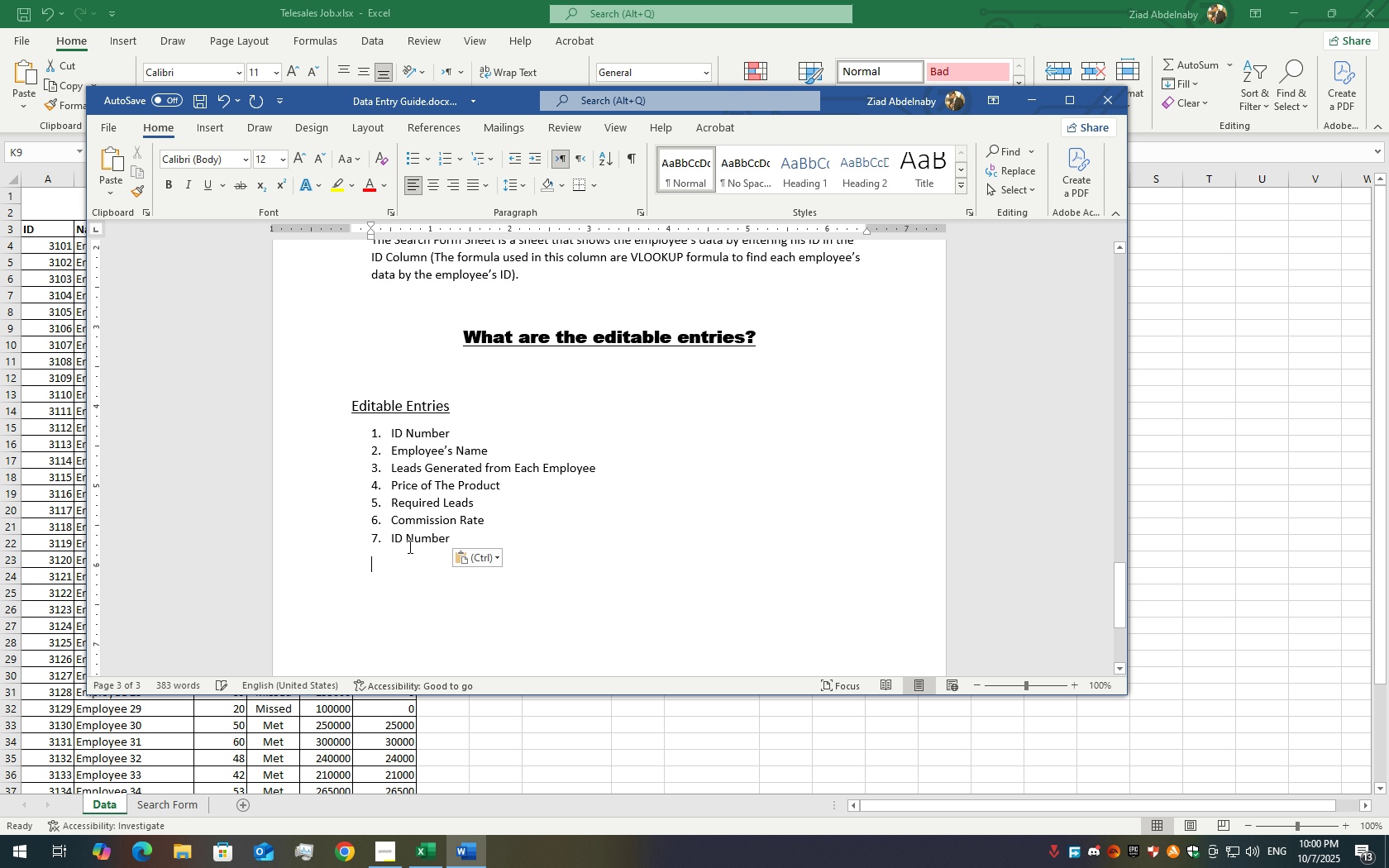 
left_click([354, 542])
 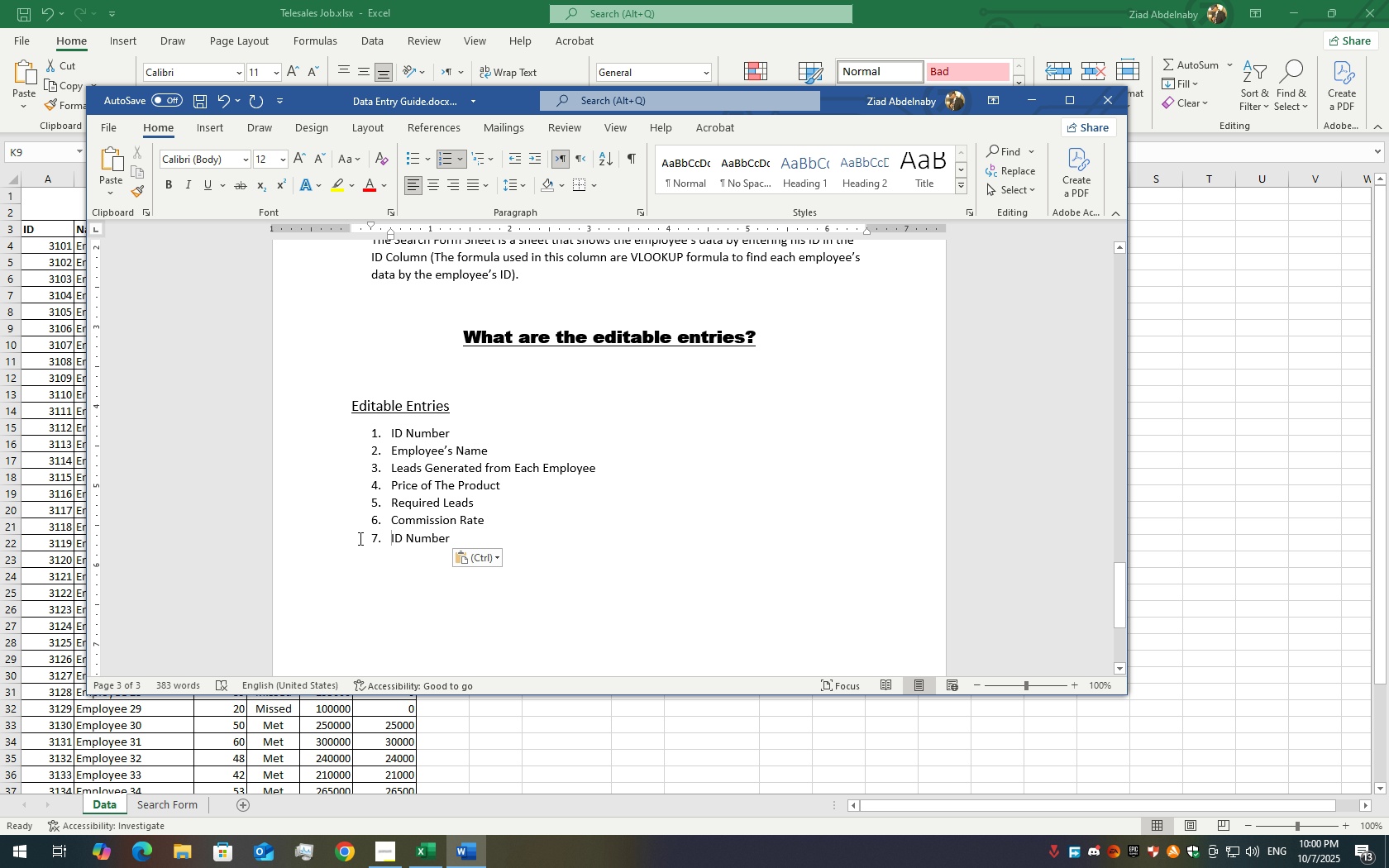 
left_click([359, 538])
 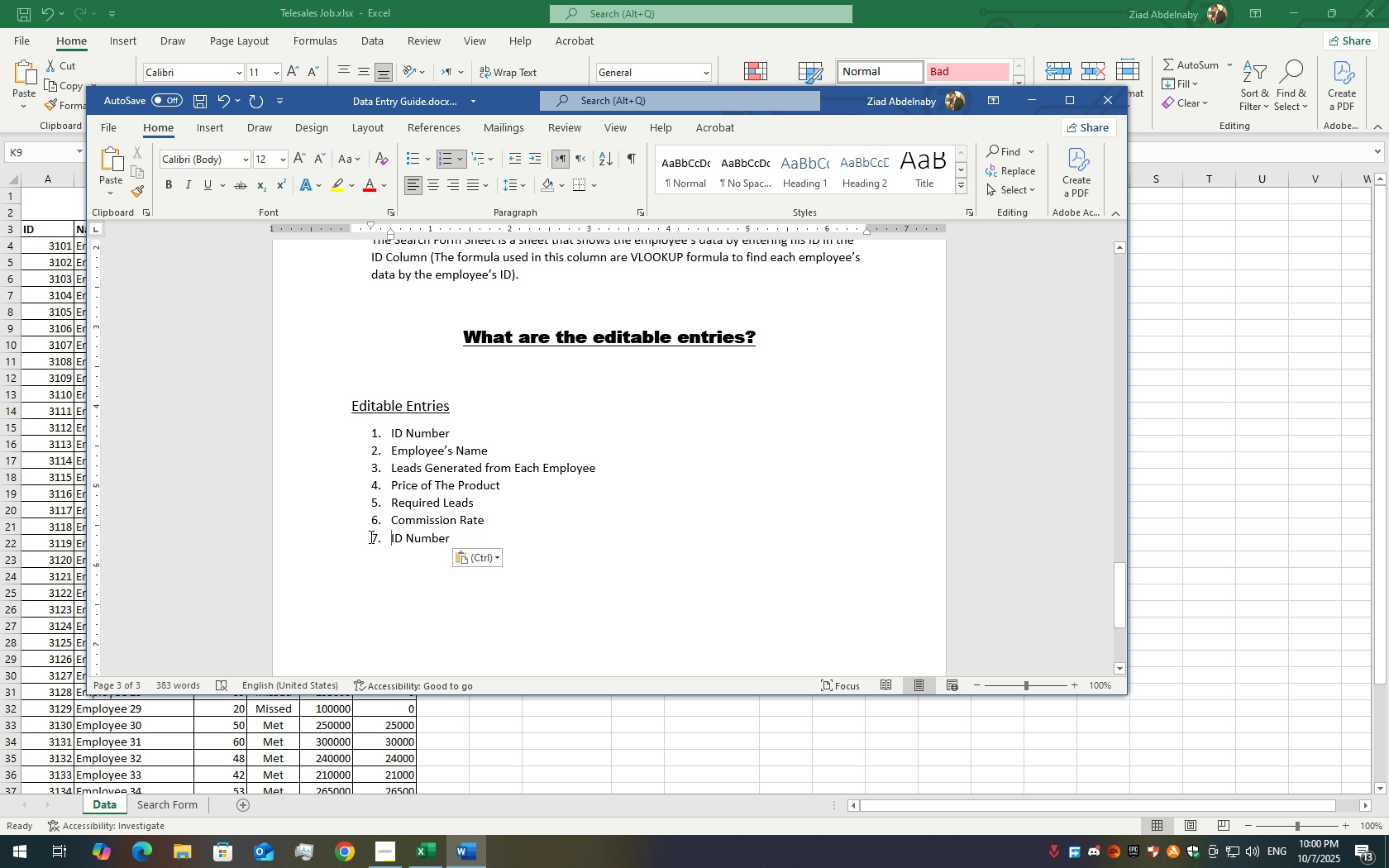 
left_click([370, 537])
 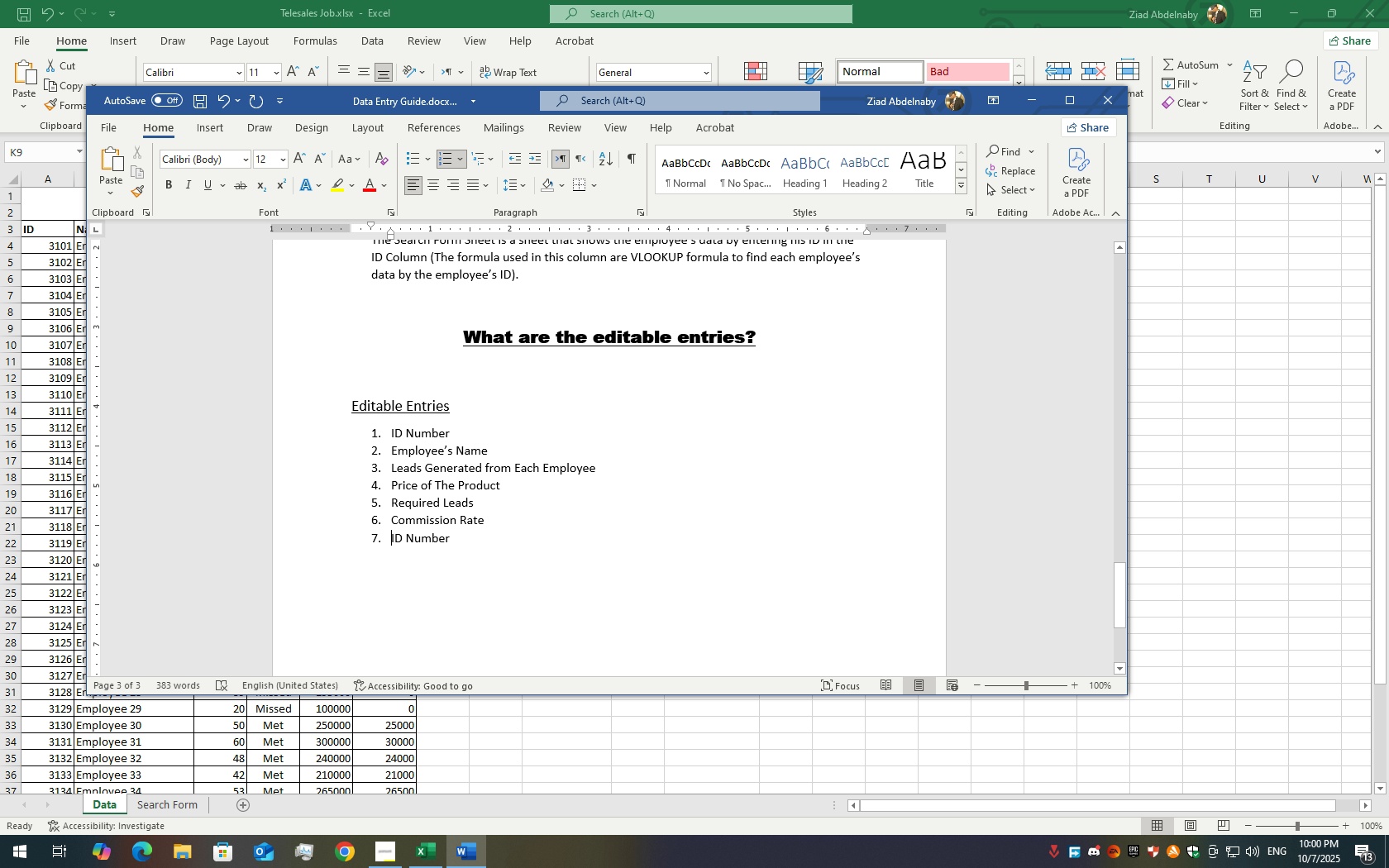 
key(Enter)
 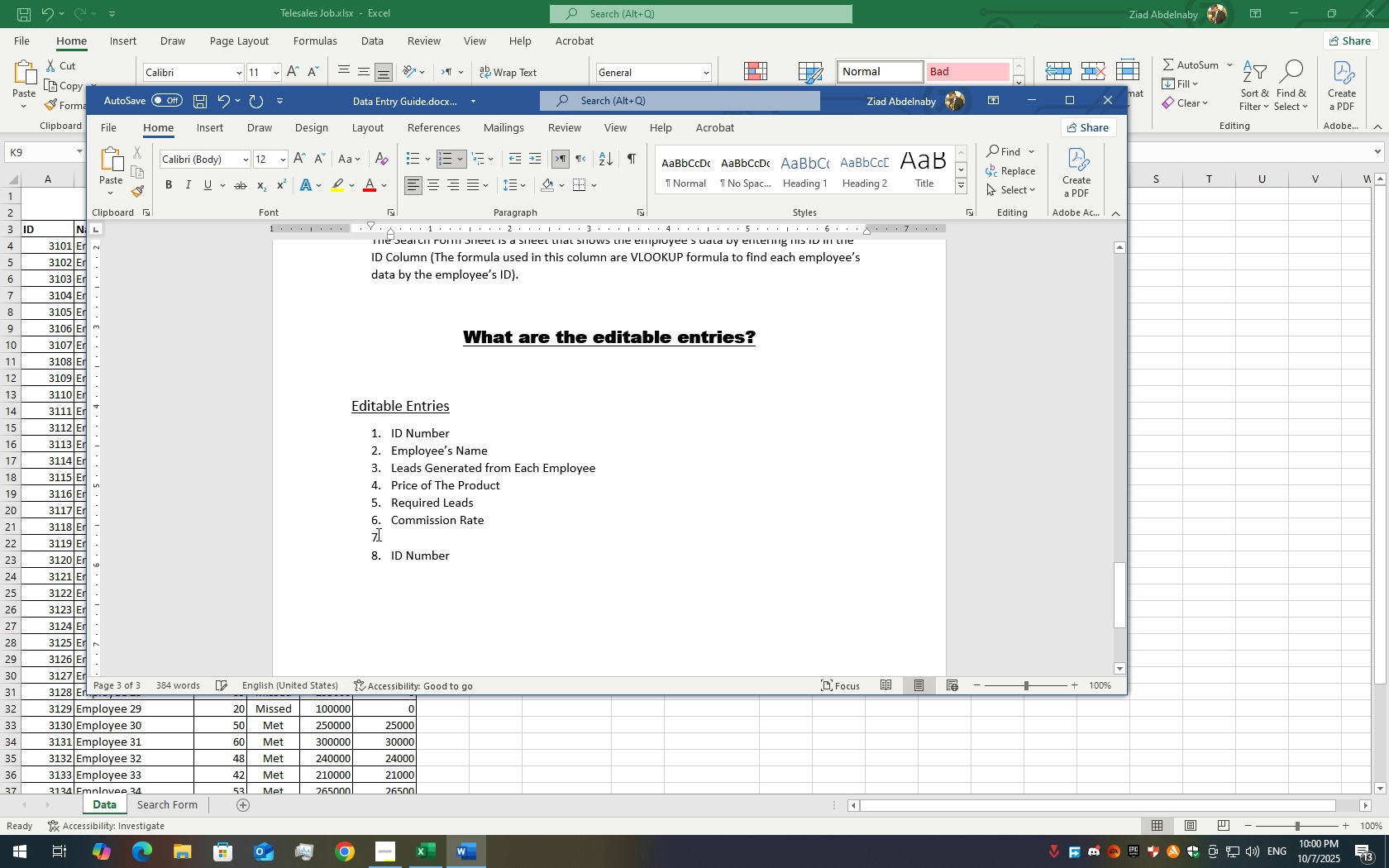 
key(Backspace)
 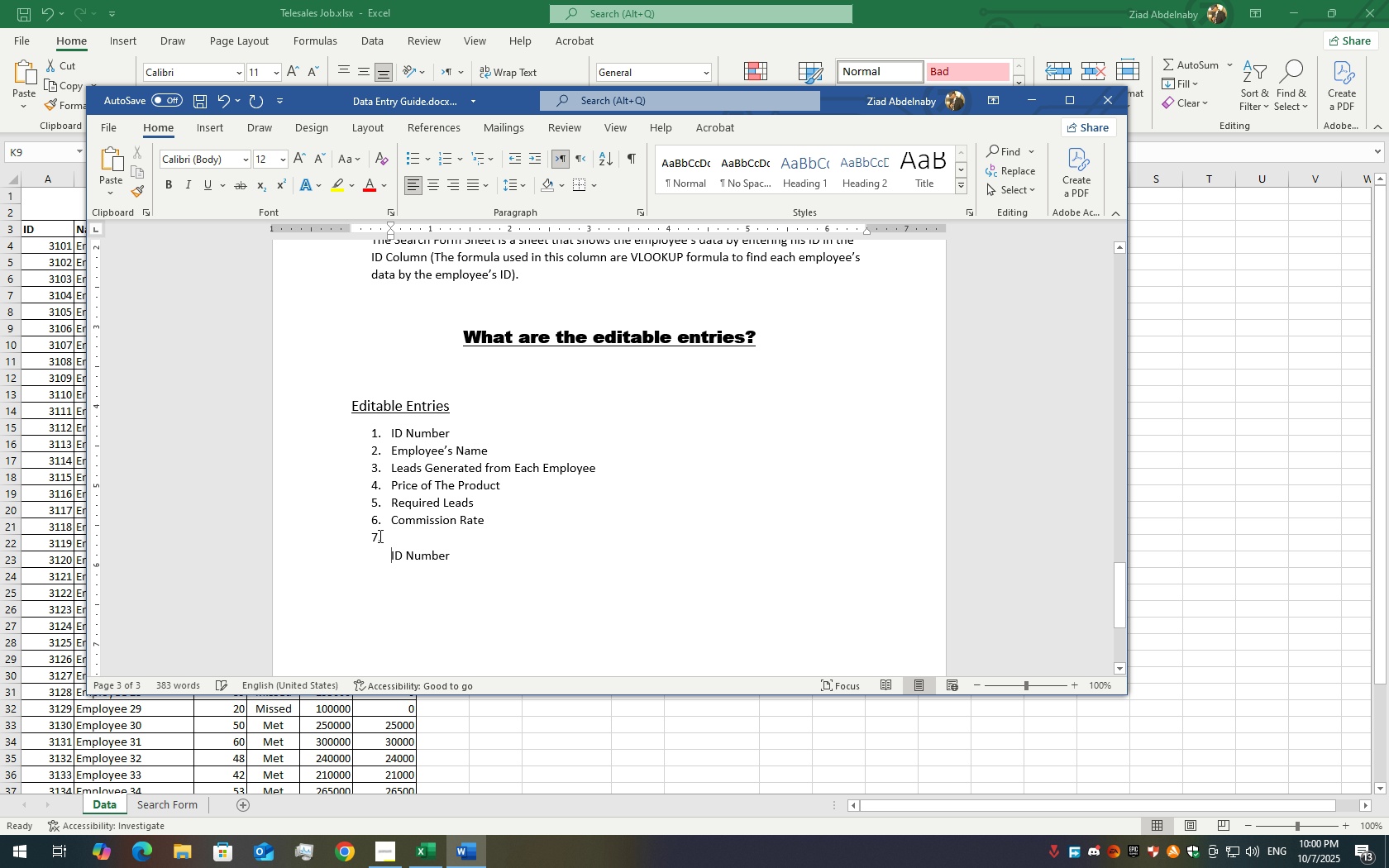 
key(Backspace)
 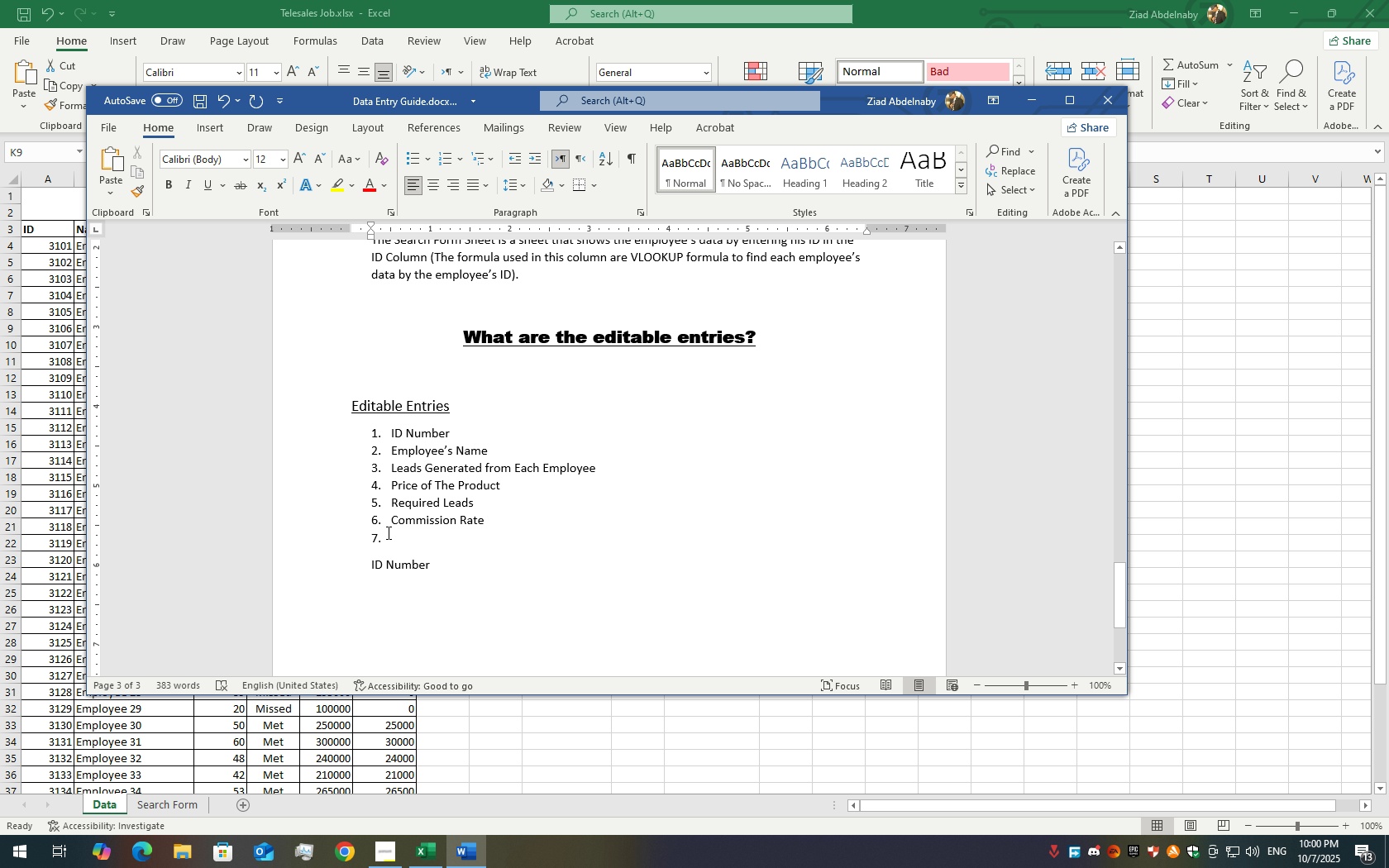 
left_click([387, 532])
 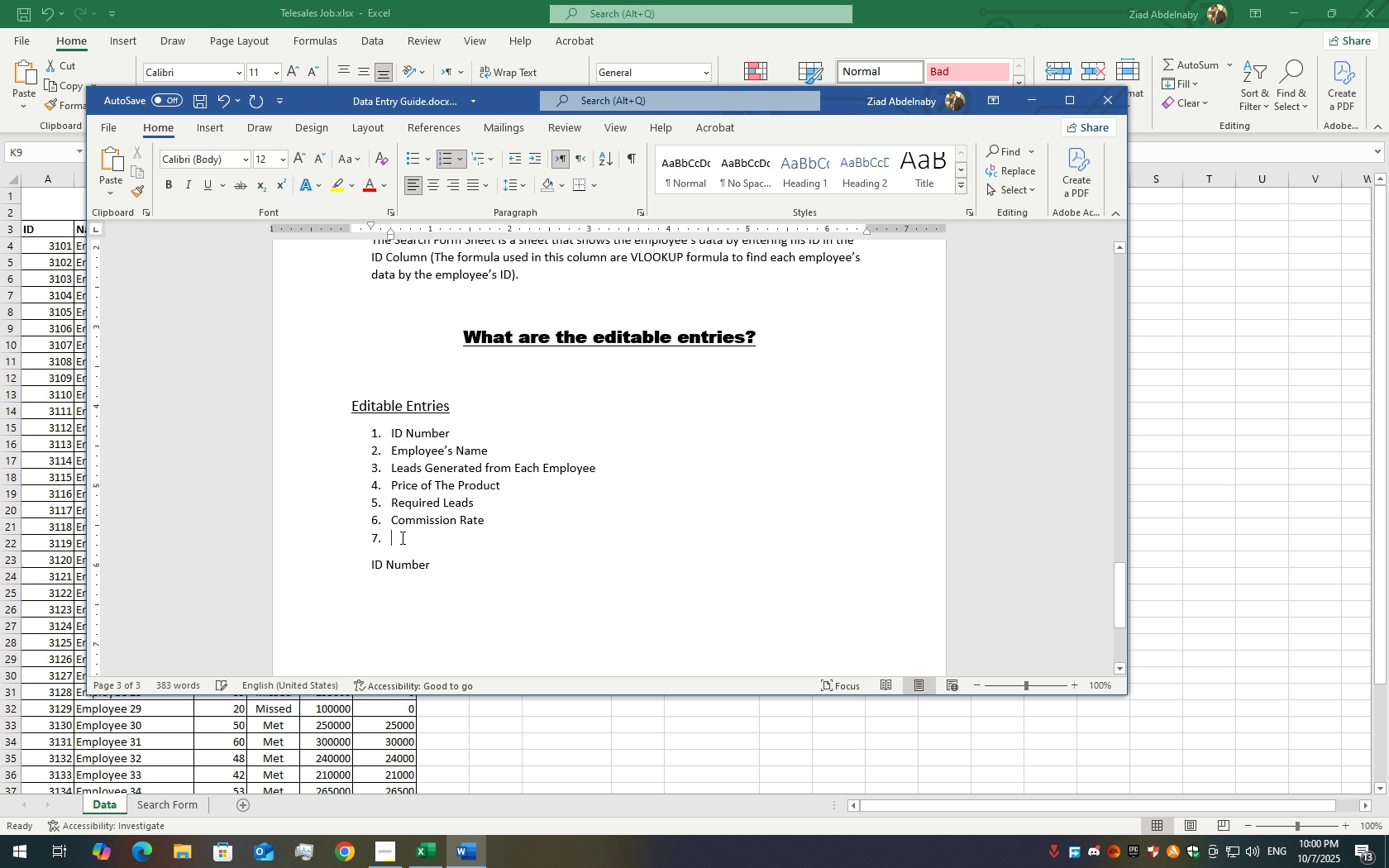 
key(Backspace)
 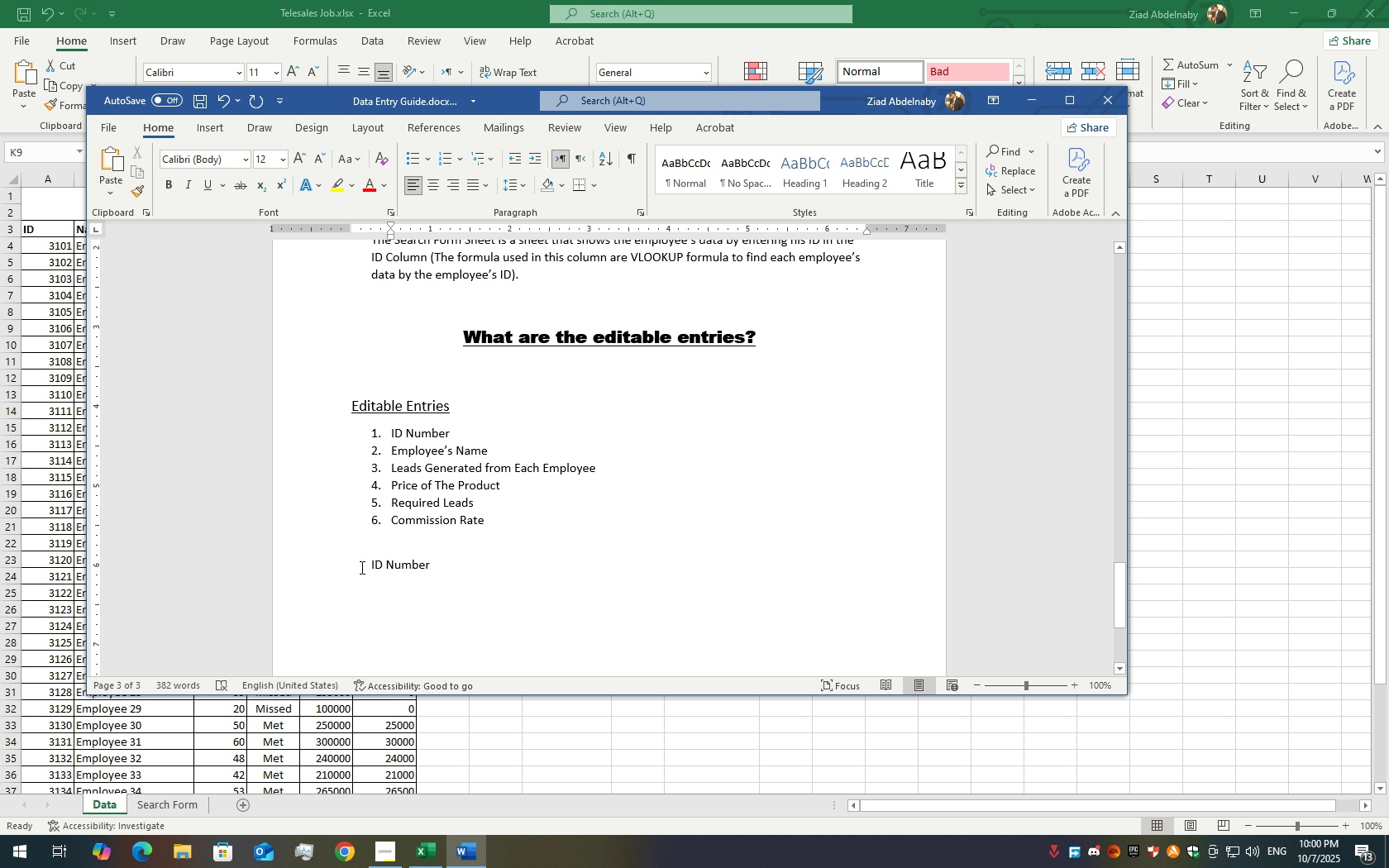 
key(Backspace)
 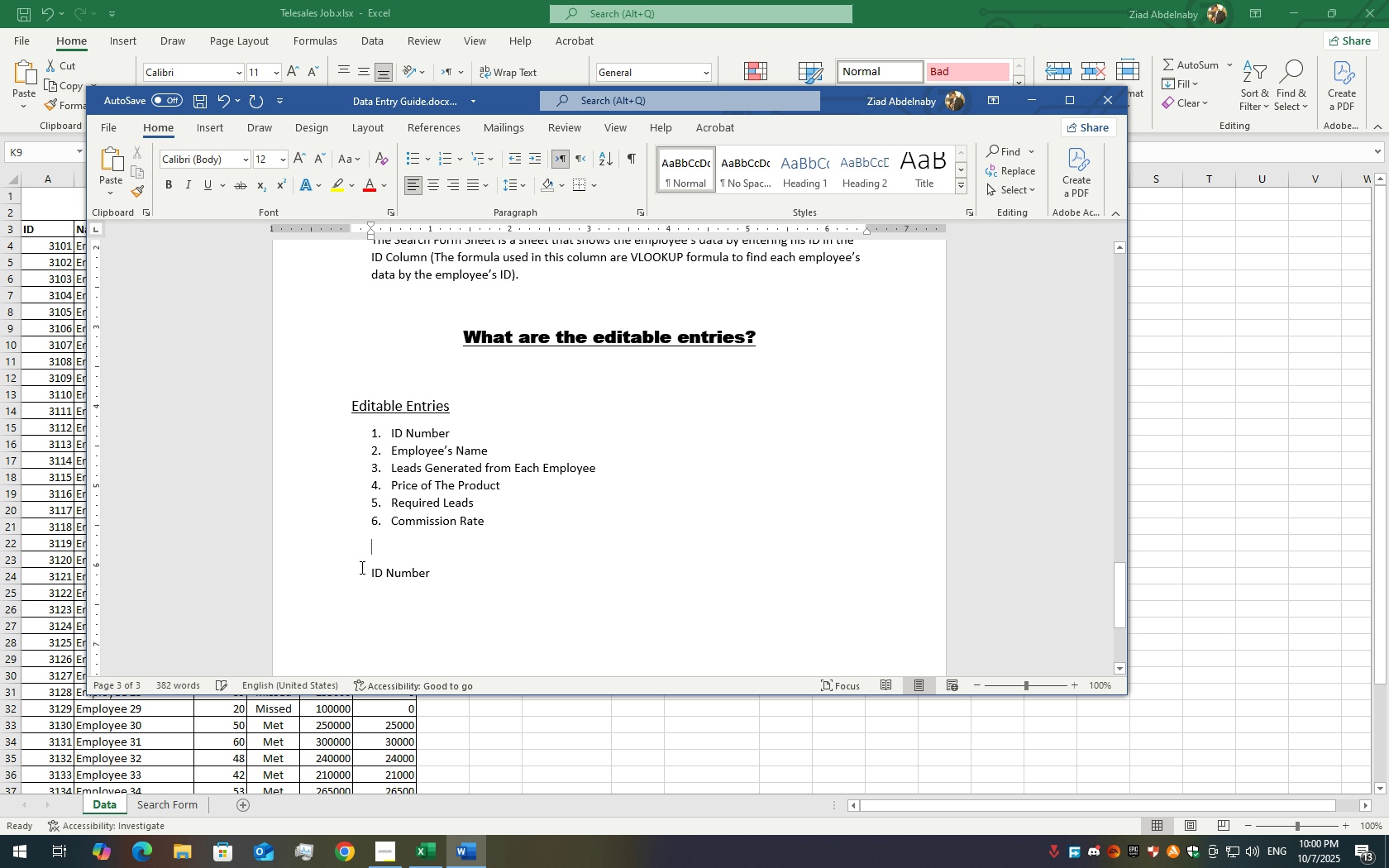 
key(Backspace)
 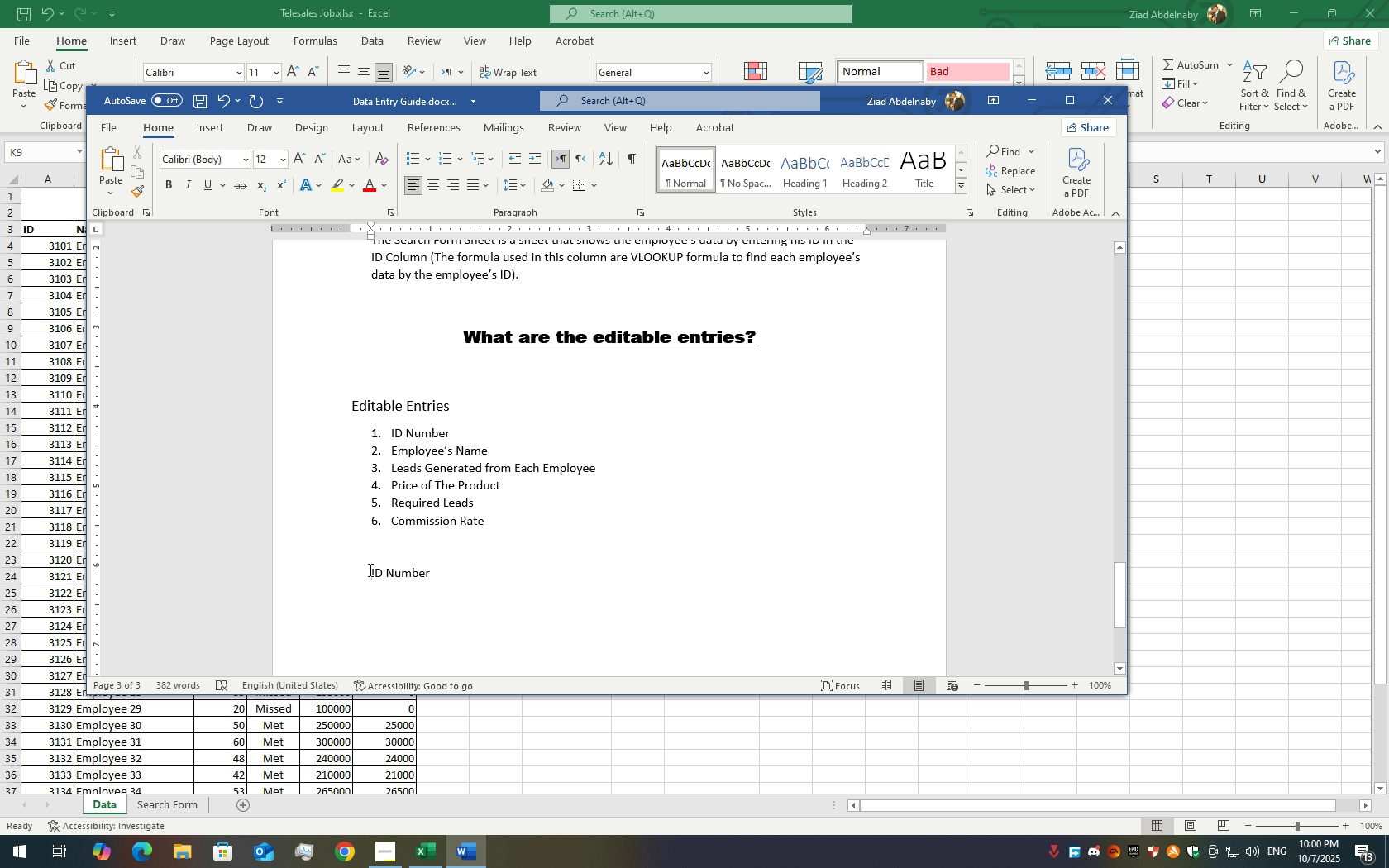 
left_click([369, 570])
 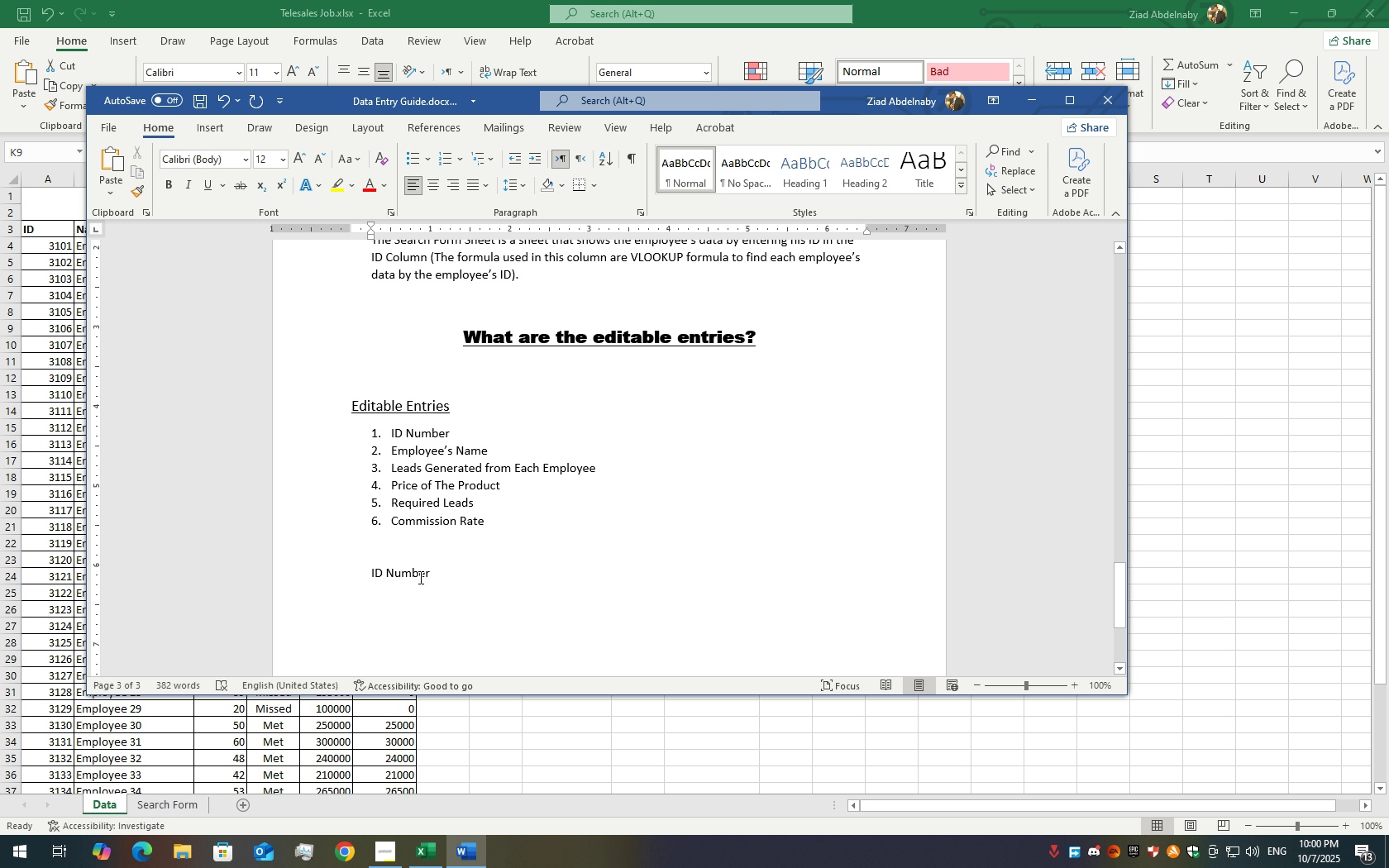 
key(Backspace)
 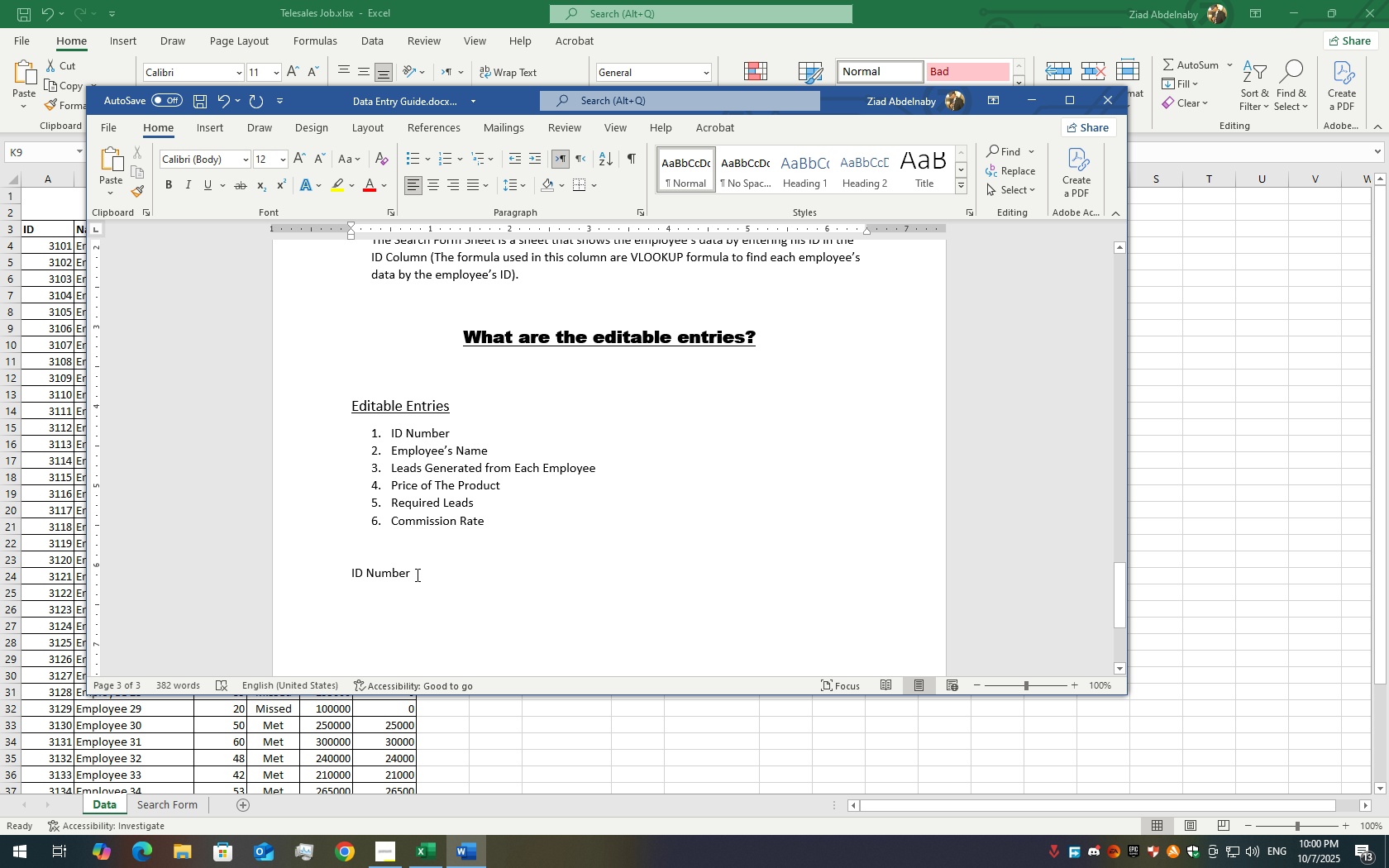 
scroll: coordinate [492, 592], scroll_direction: up, amount: 19.0
 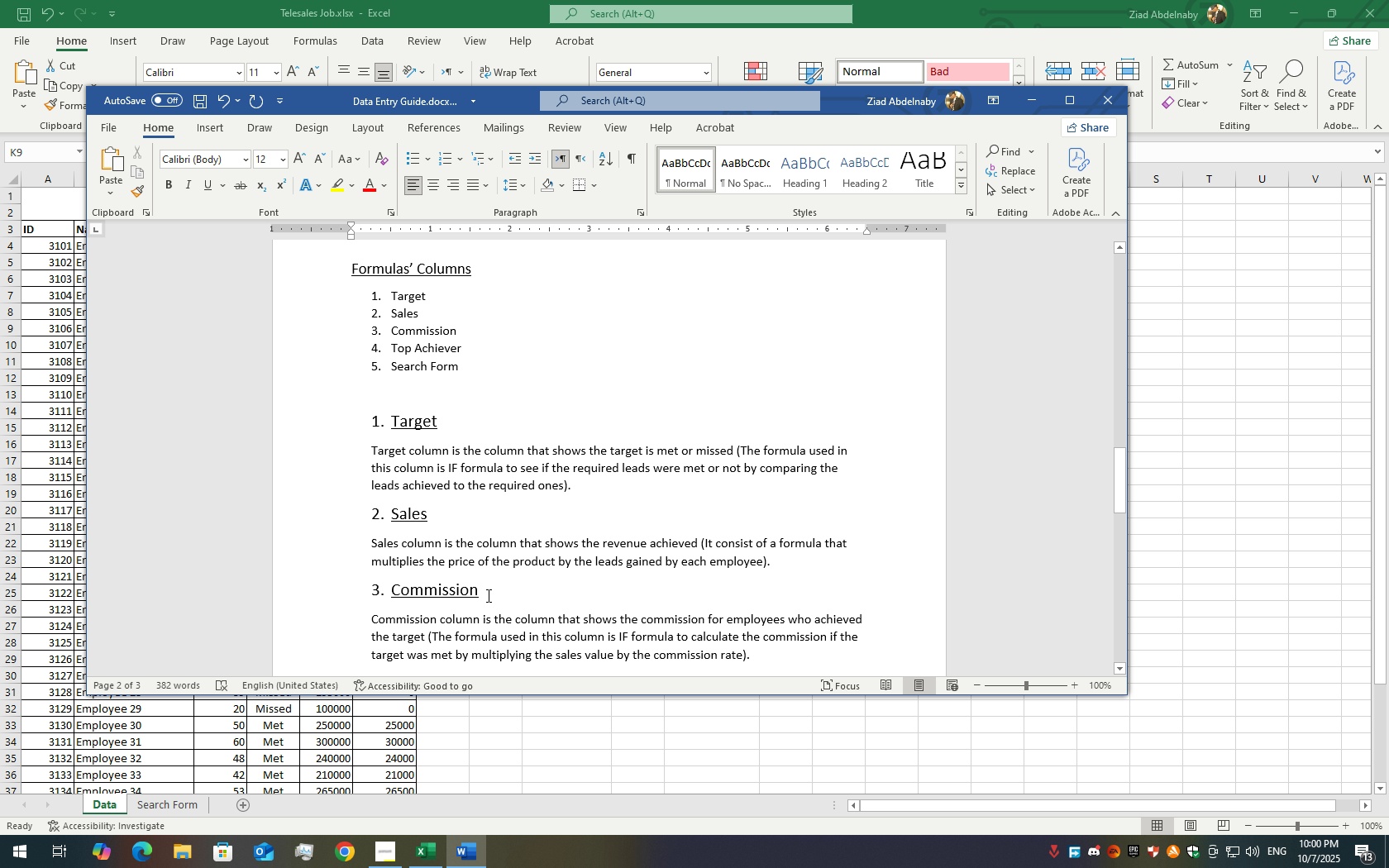 
scroll: coordinate [448, 594], scroll_direction: down, amount: 19.0
 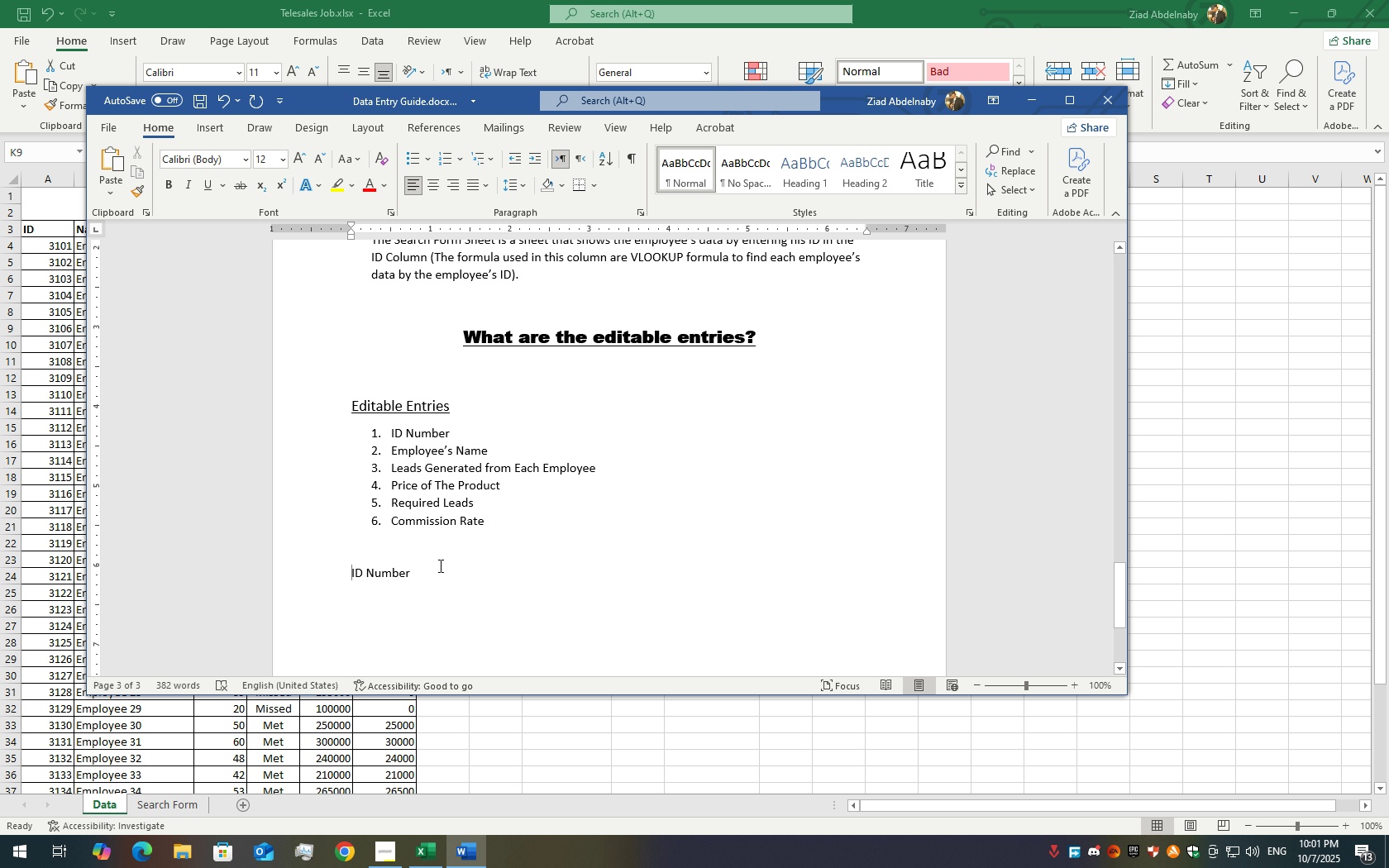 
left_click([439, 565])
 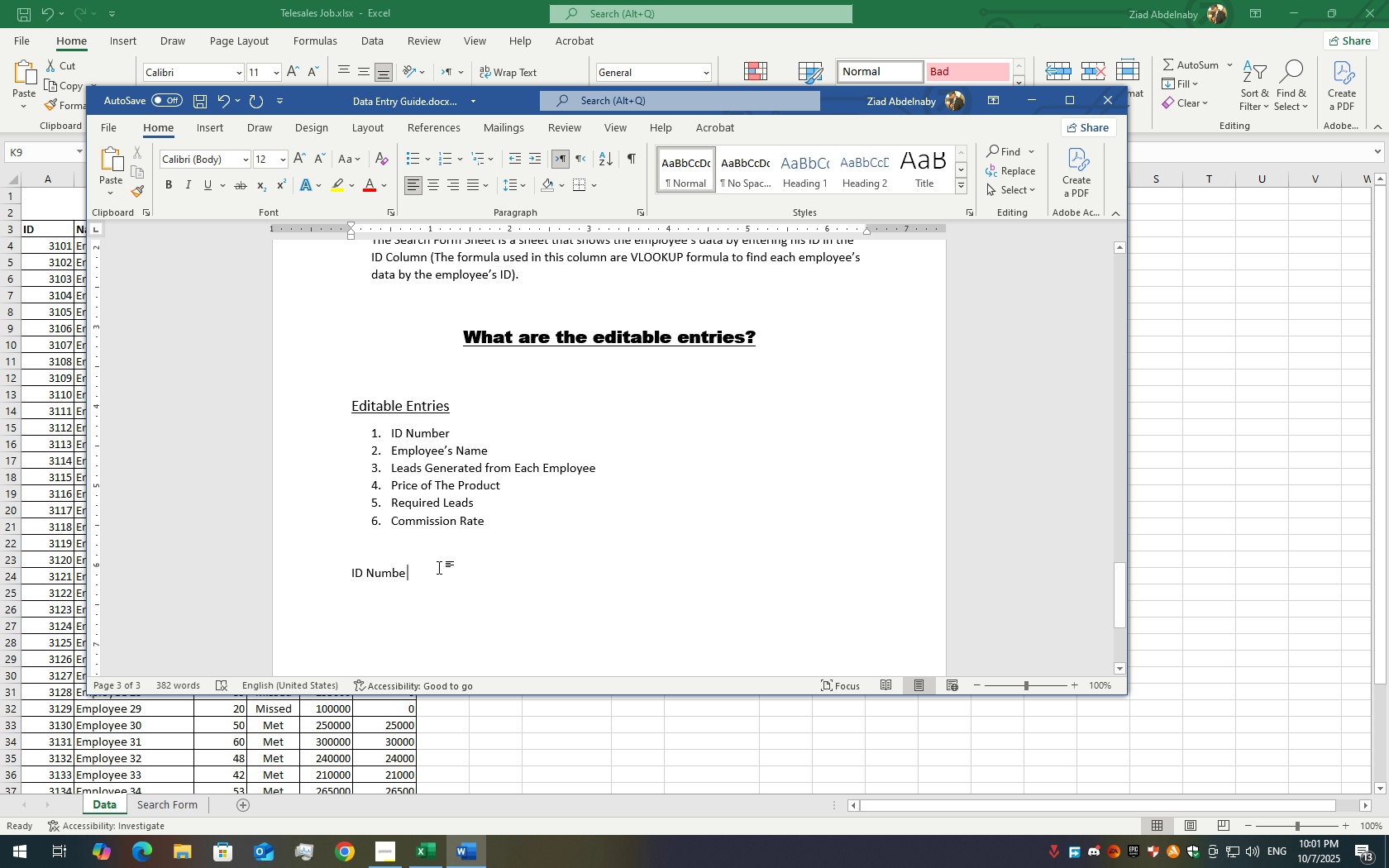 
key(Backspace)
 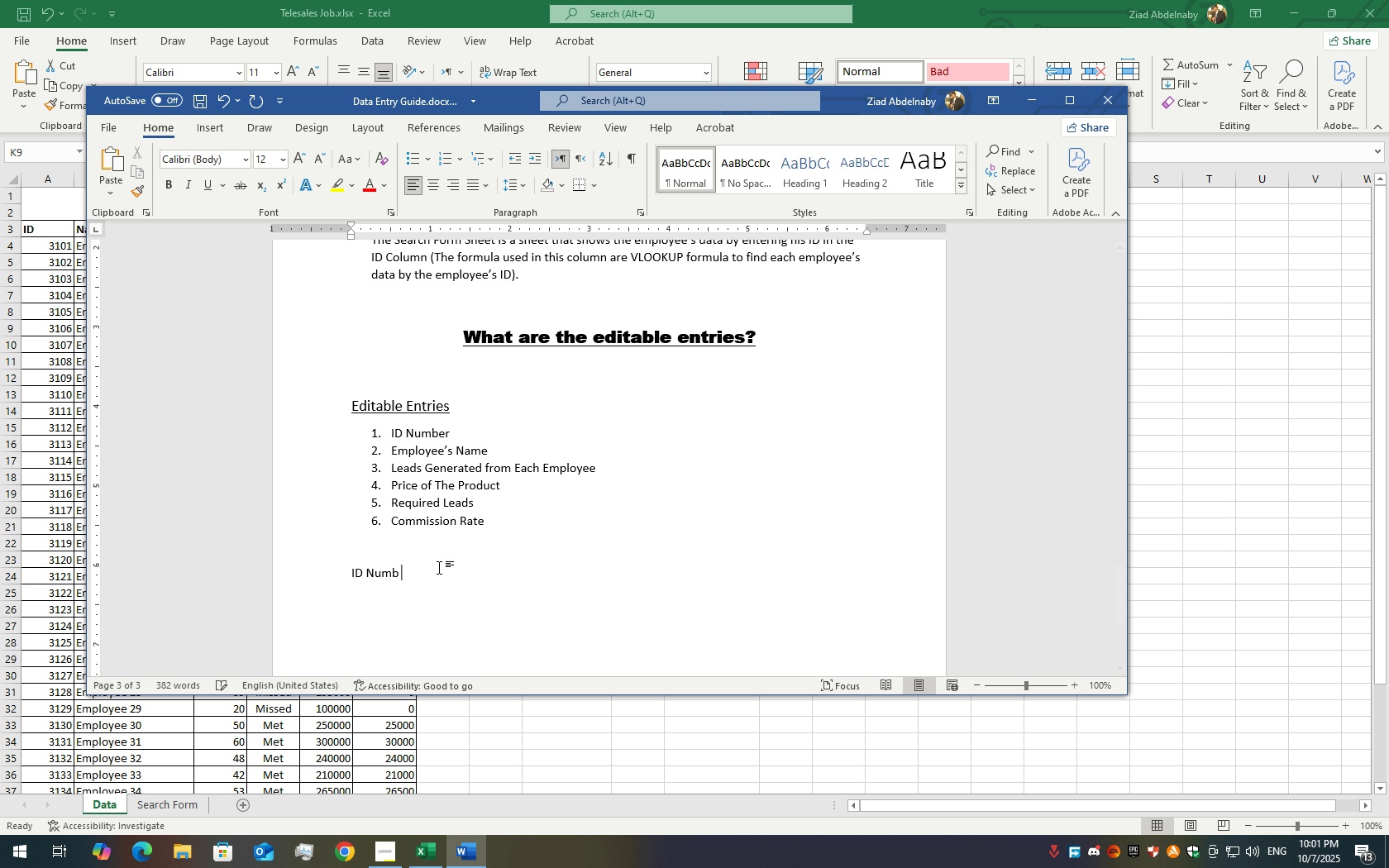 
key(Backspace)
 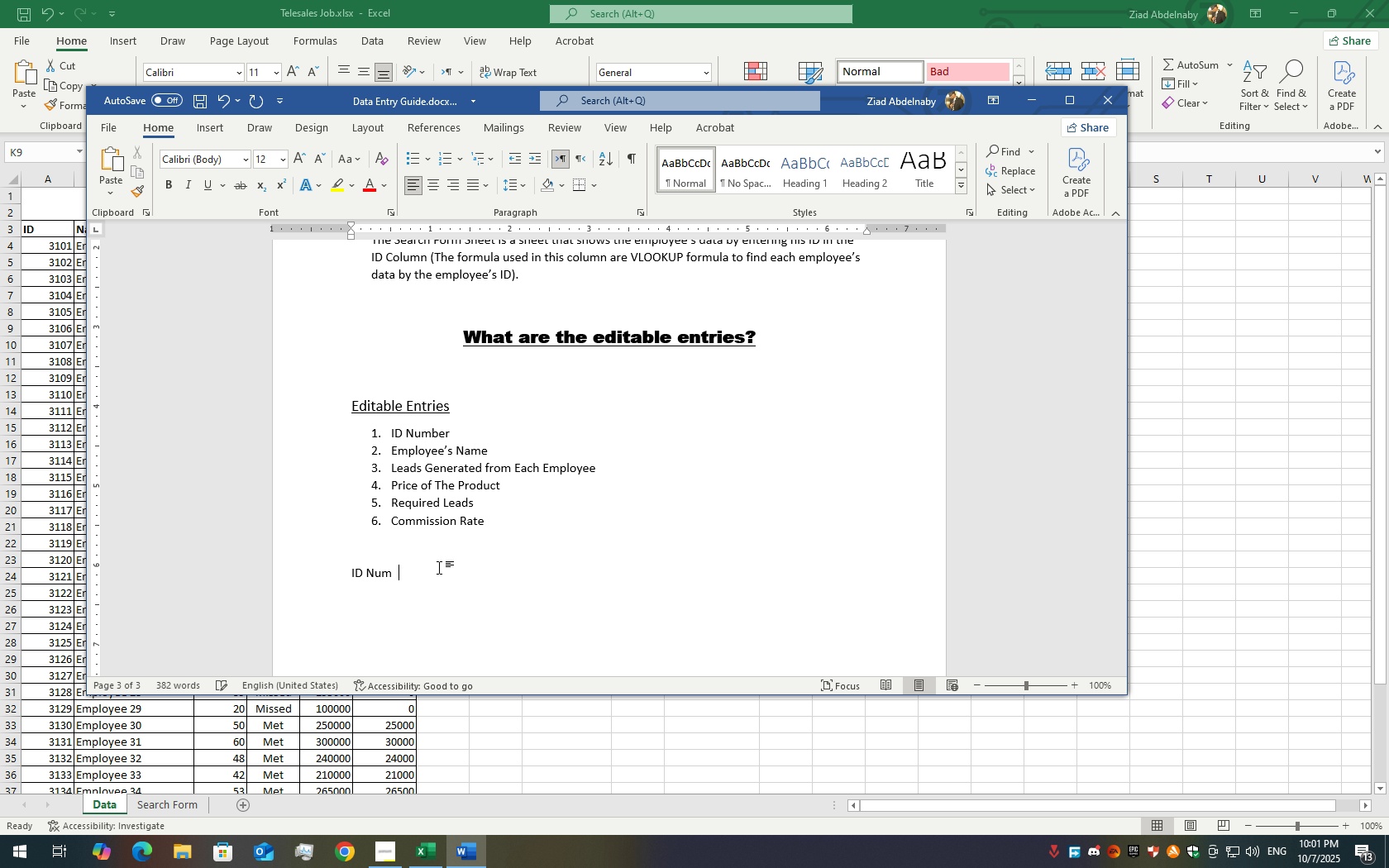 
key(Backspace)
 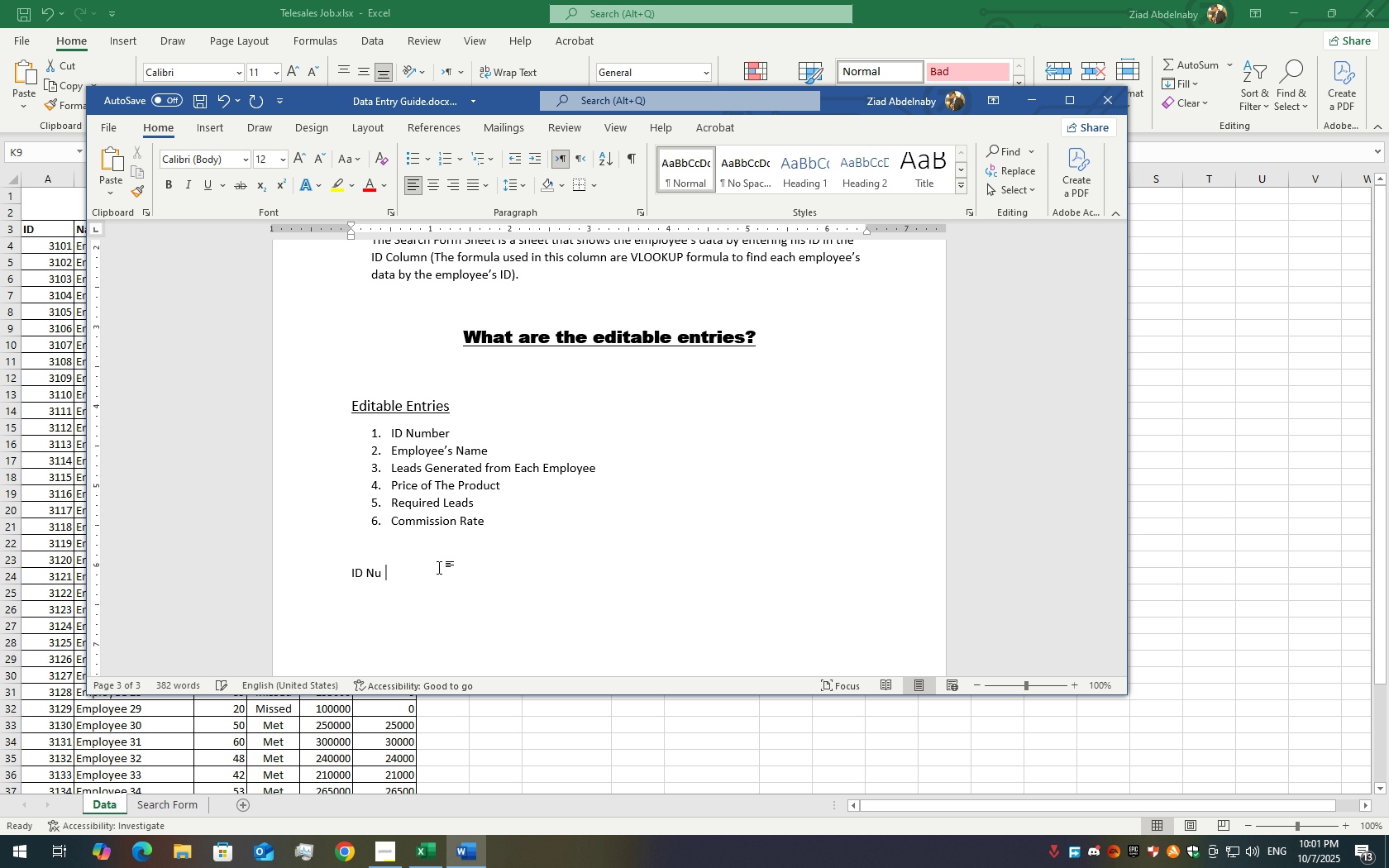 
key(Backspace)
 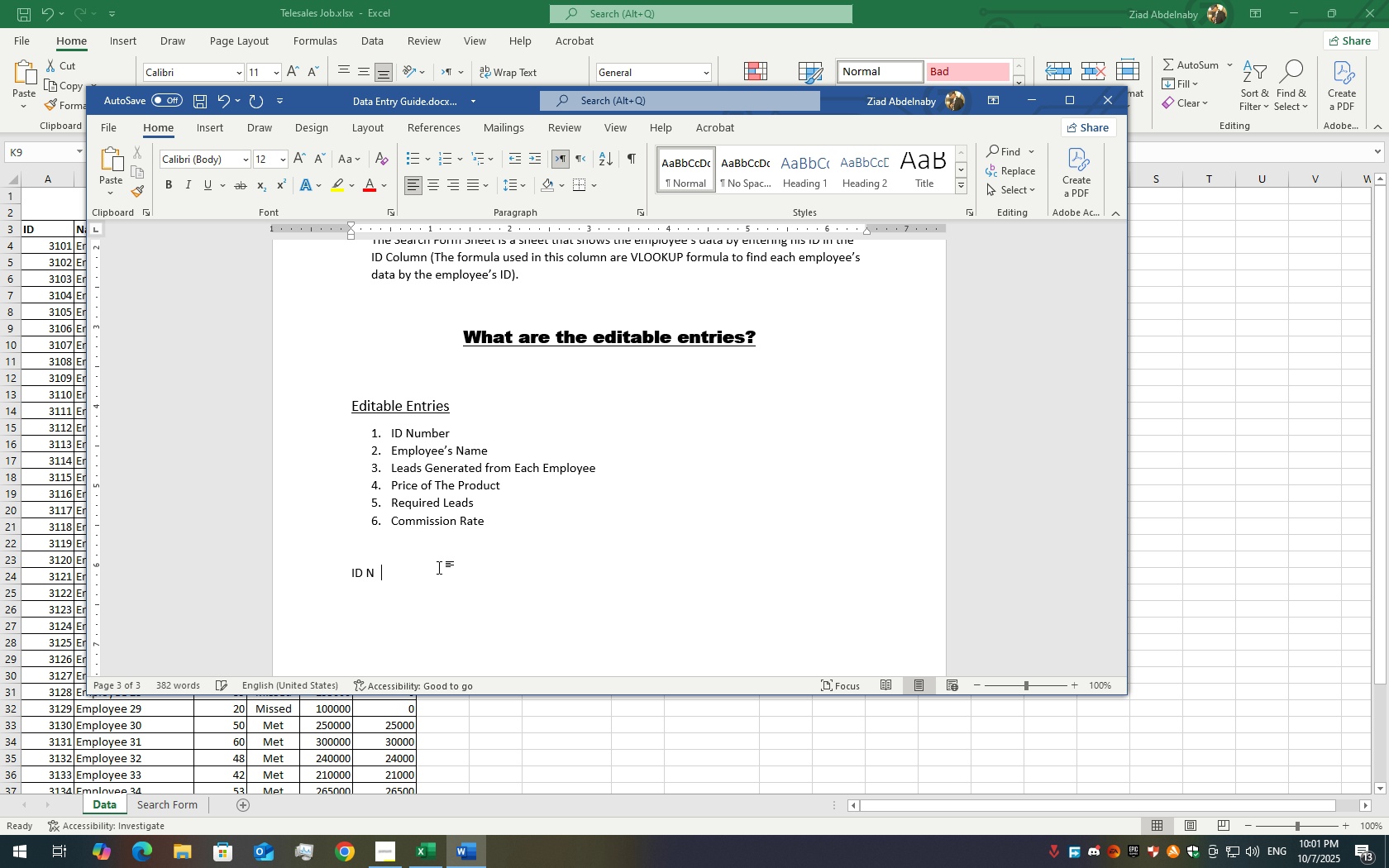 
key(Backspace)
 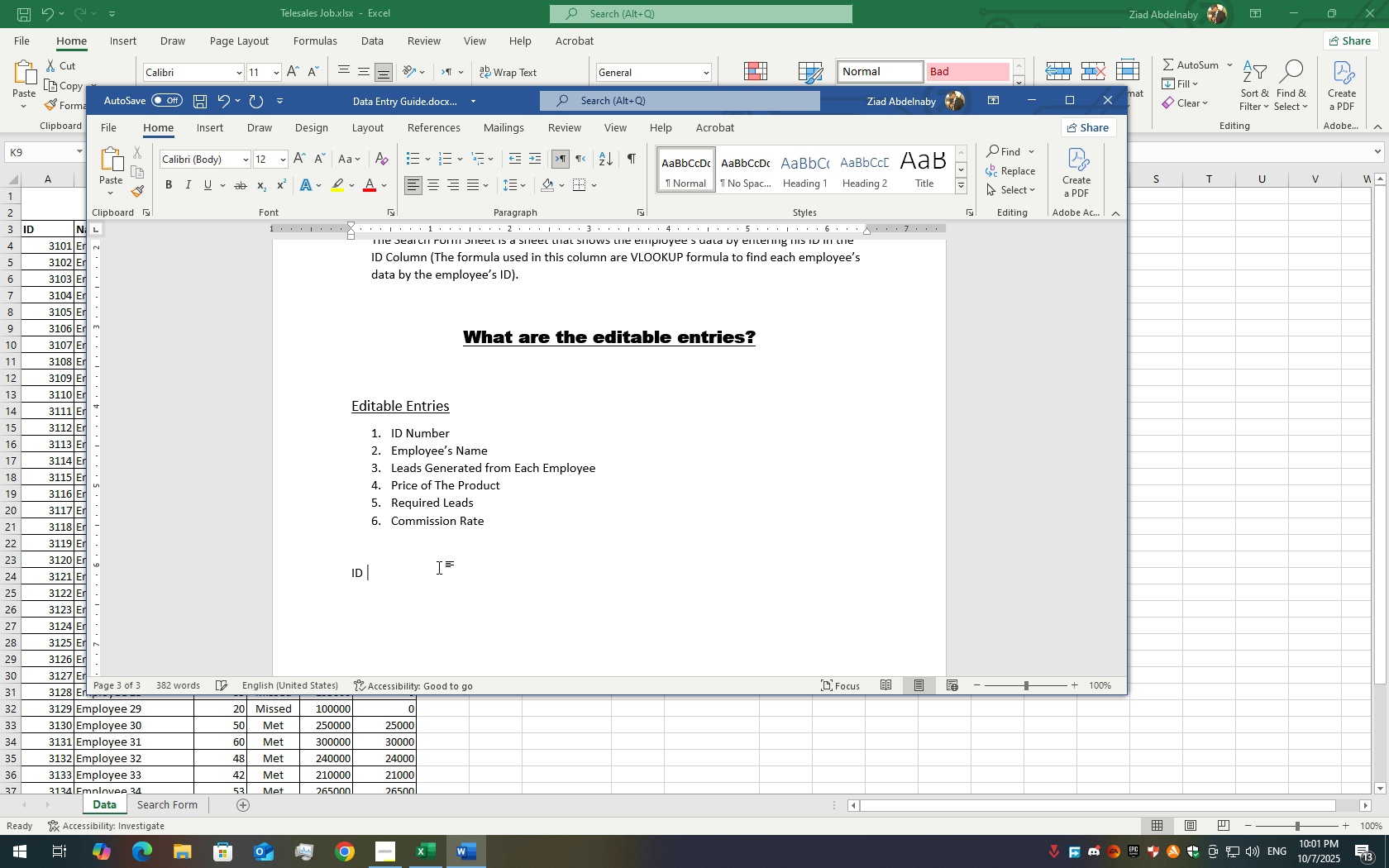 
key(Backspace)
 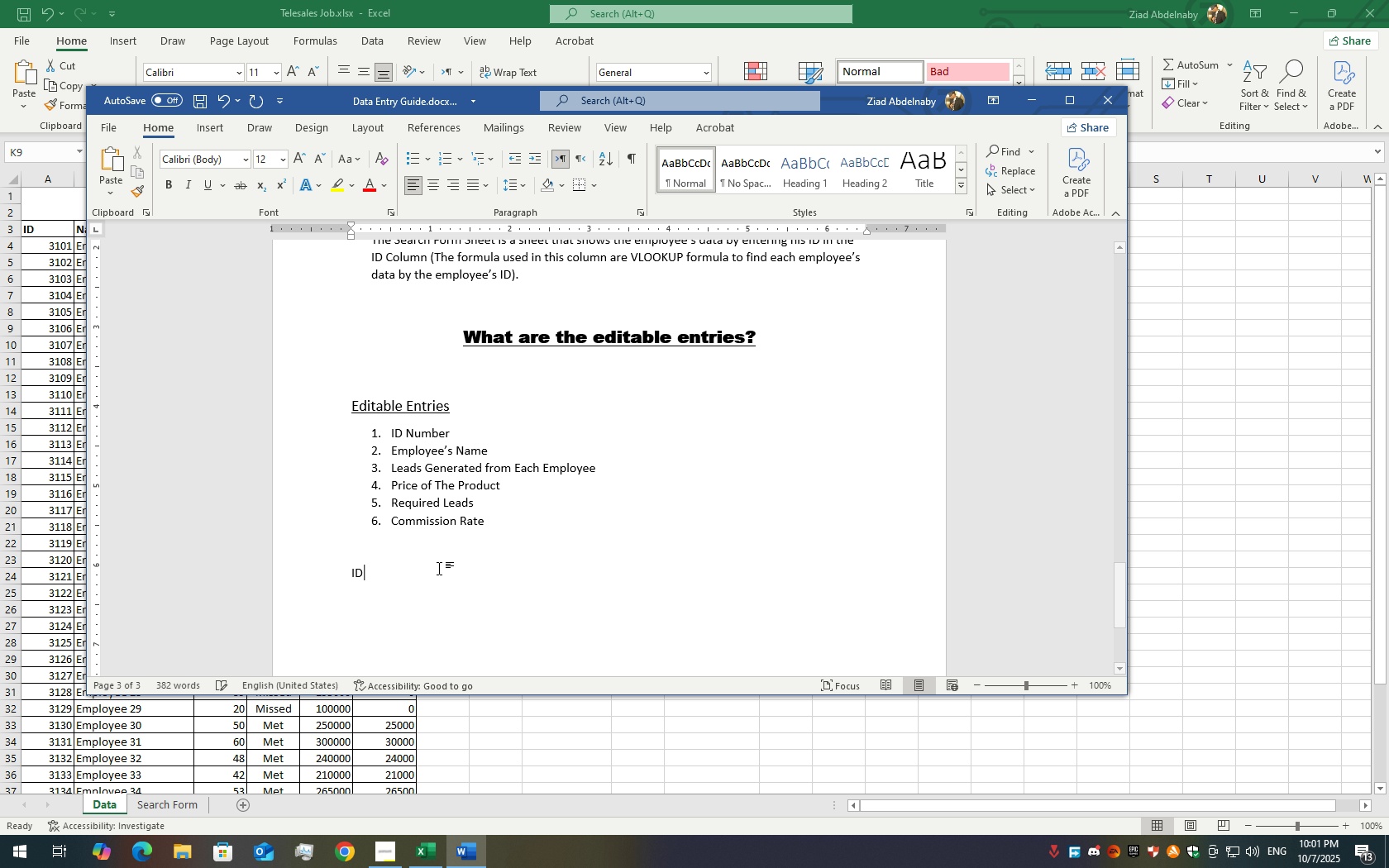 
key(Backspace)
 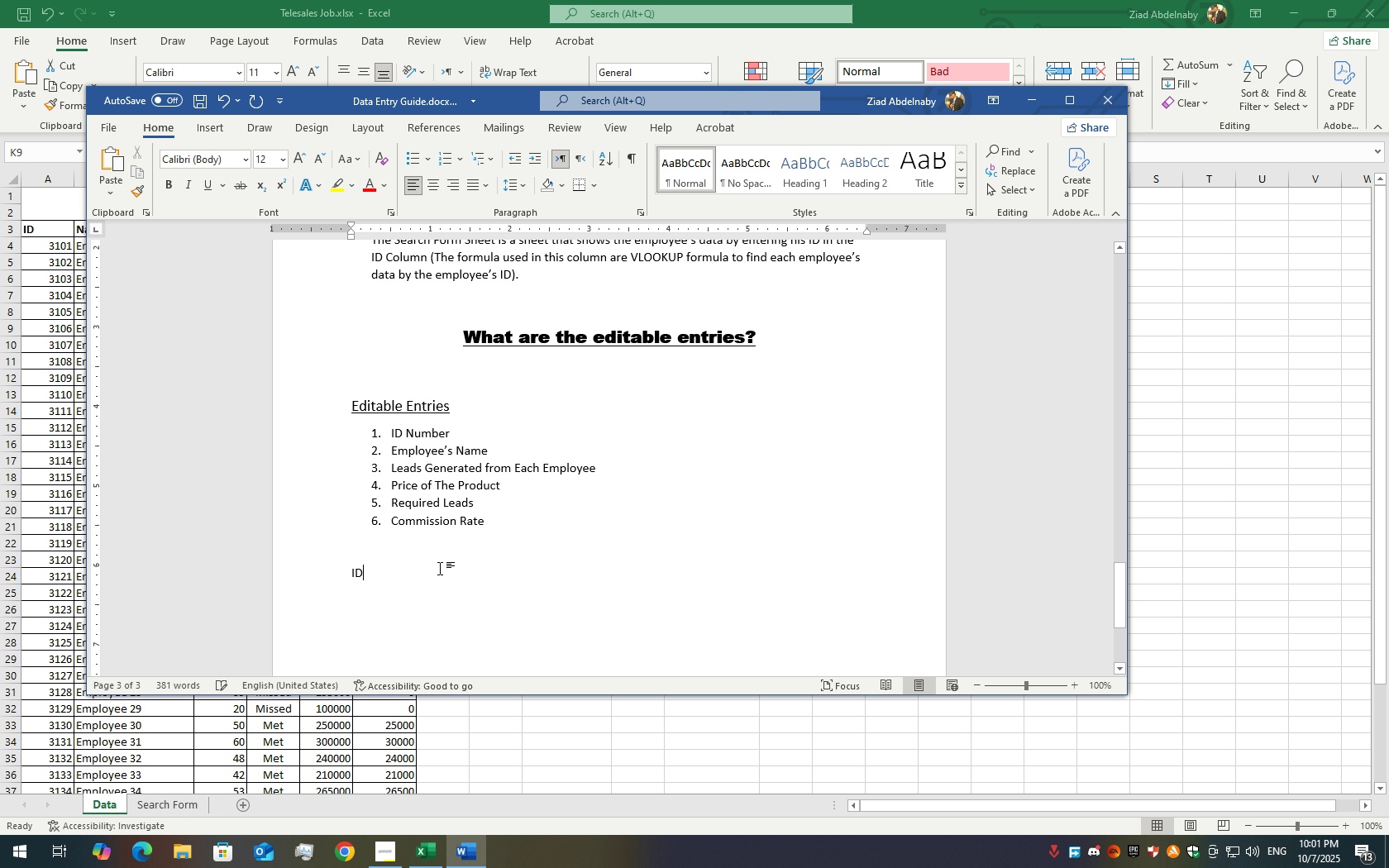 
key(Backspace)
 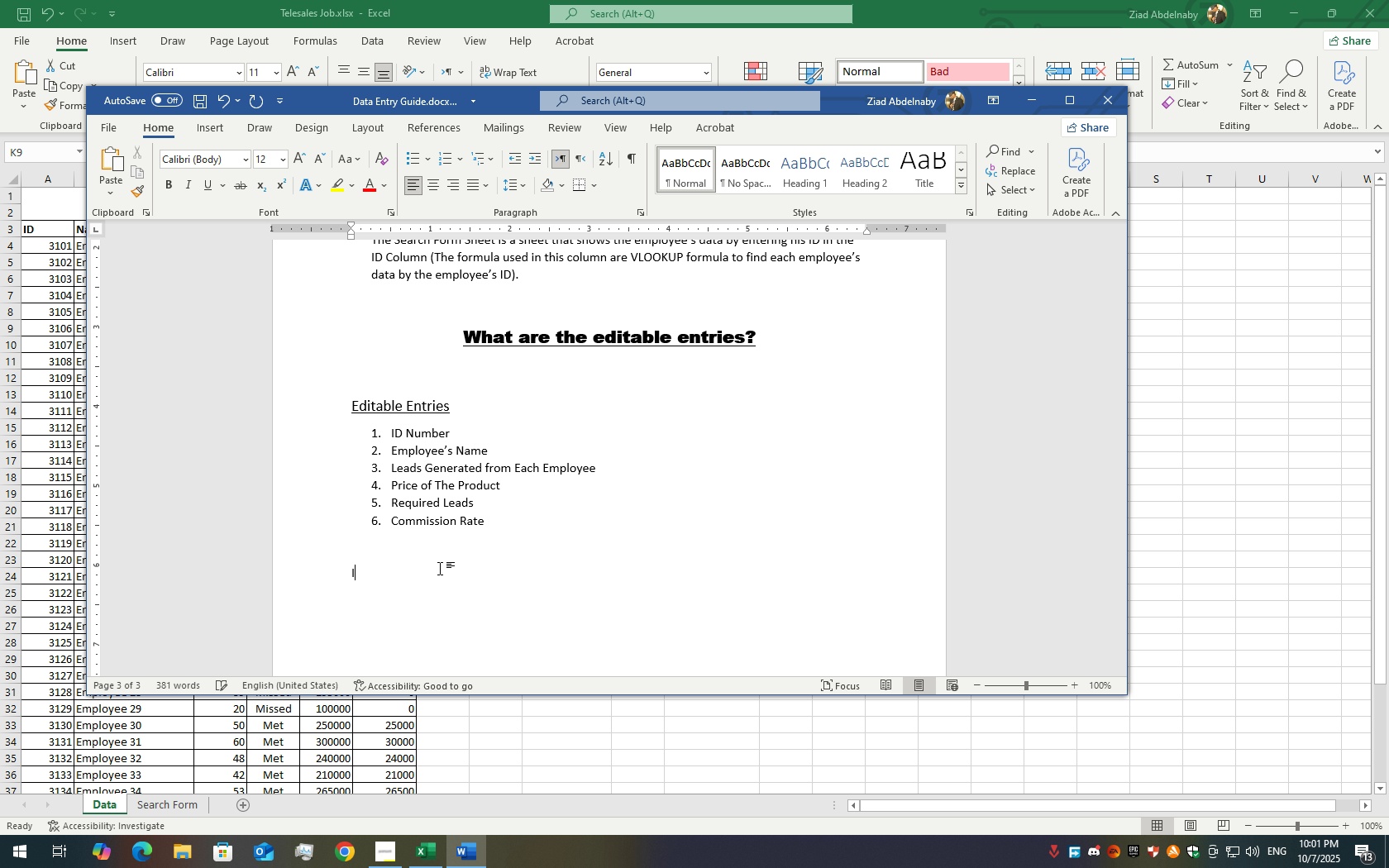 
key(Backspace)
 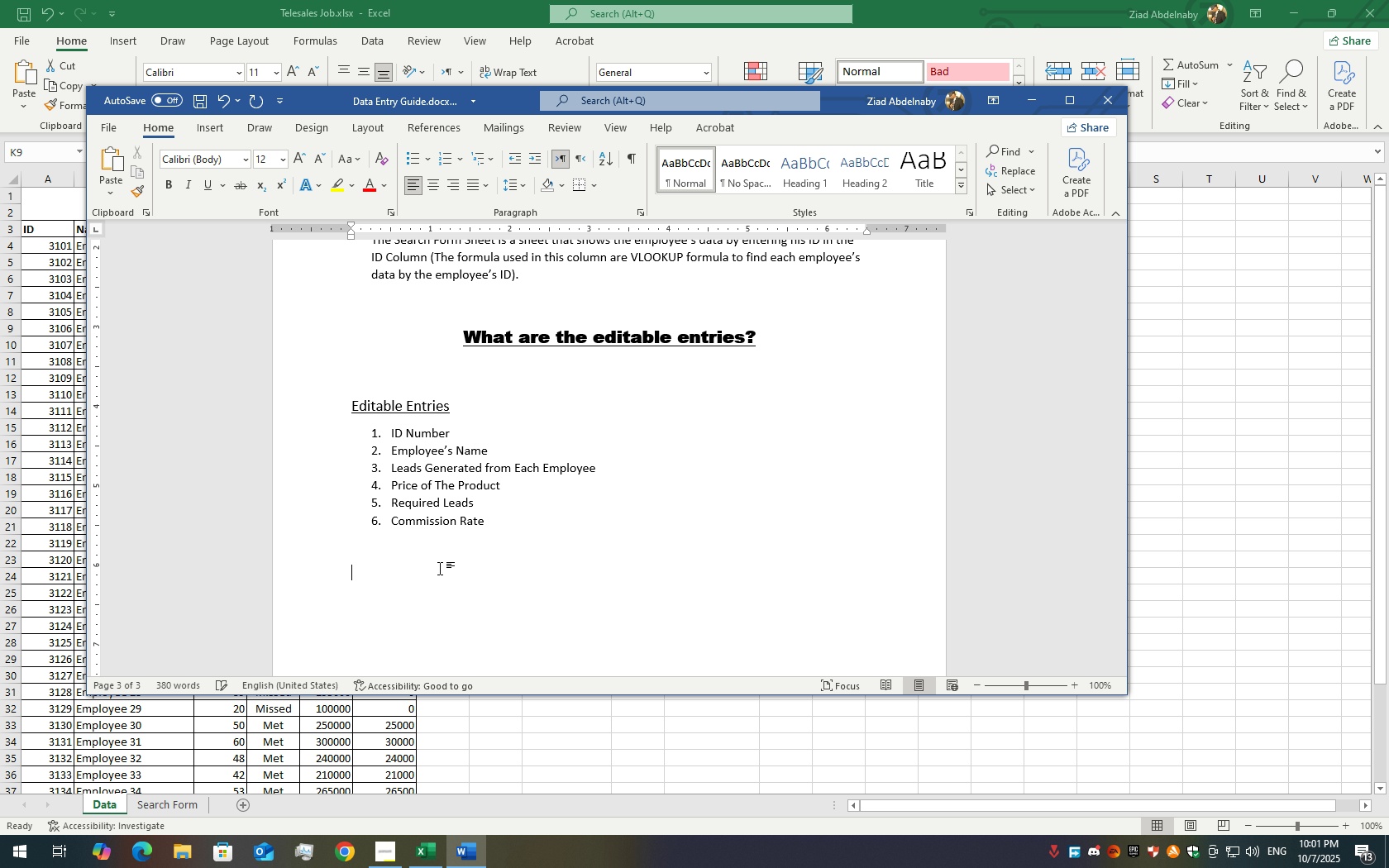 
key(Backspace)
 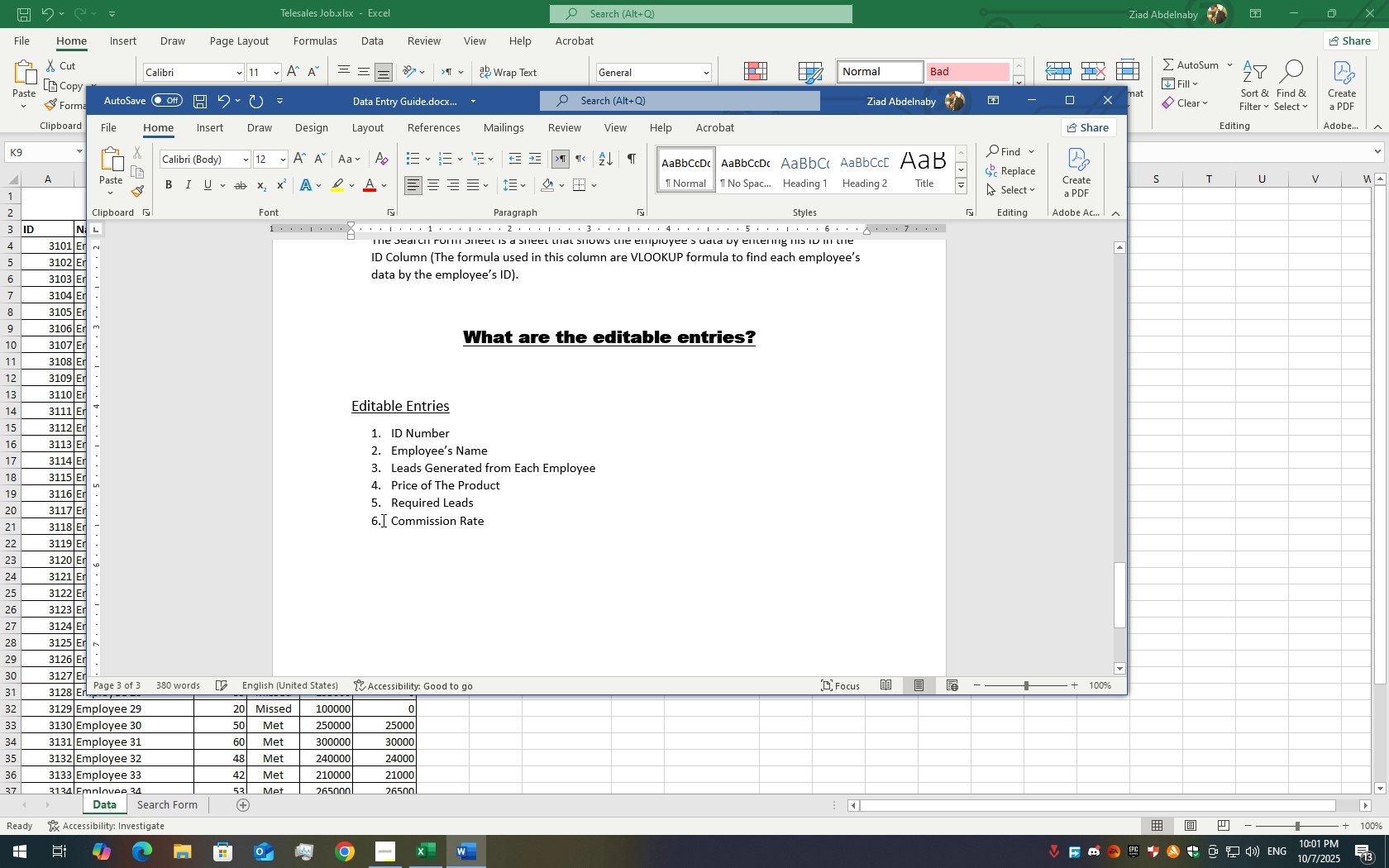 
scroll: coordinate [414, 477], scroll_direction: up, amount: 20.0